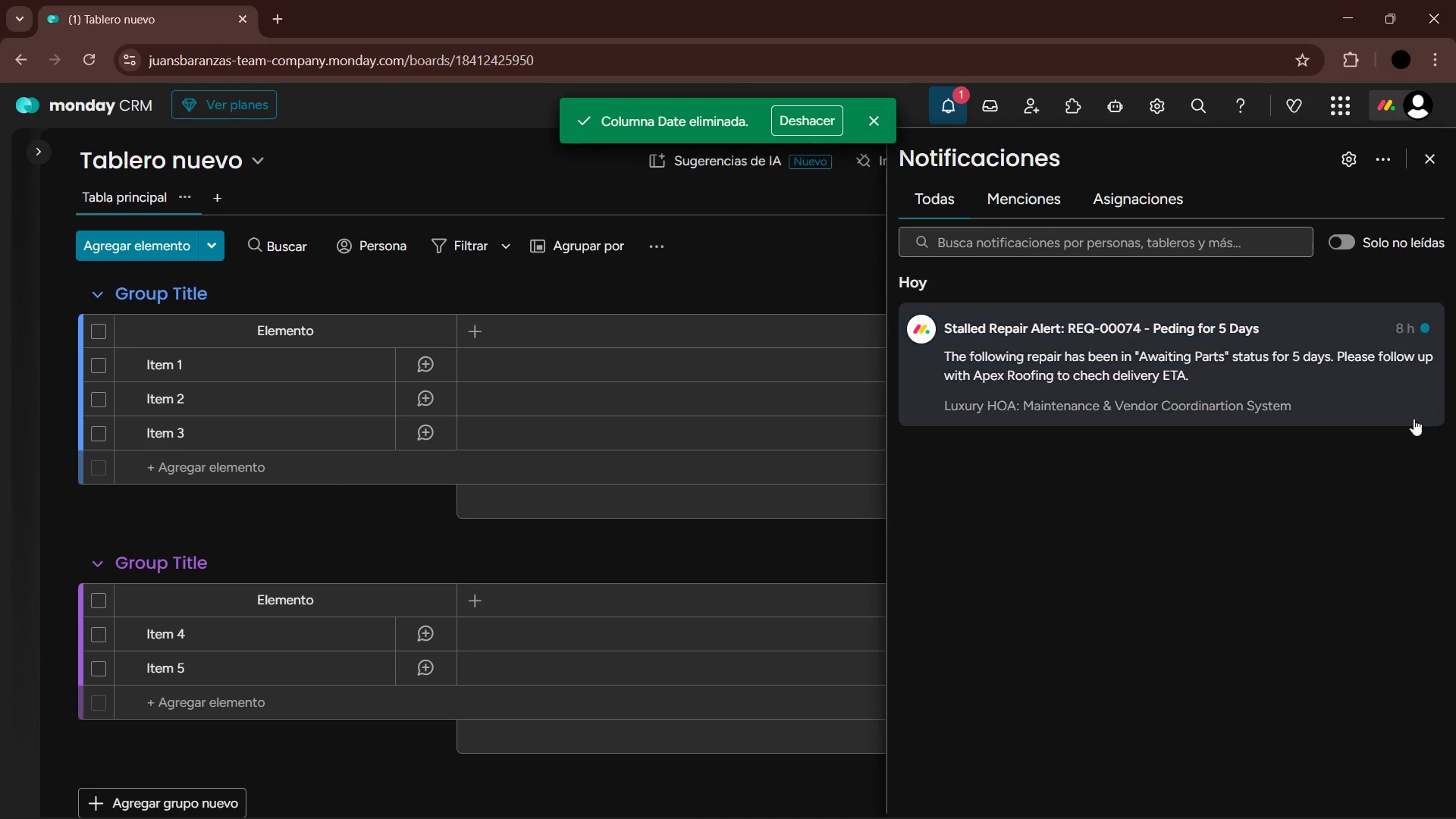 
left_click([1414, 413])
 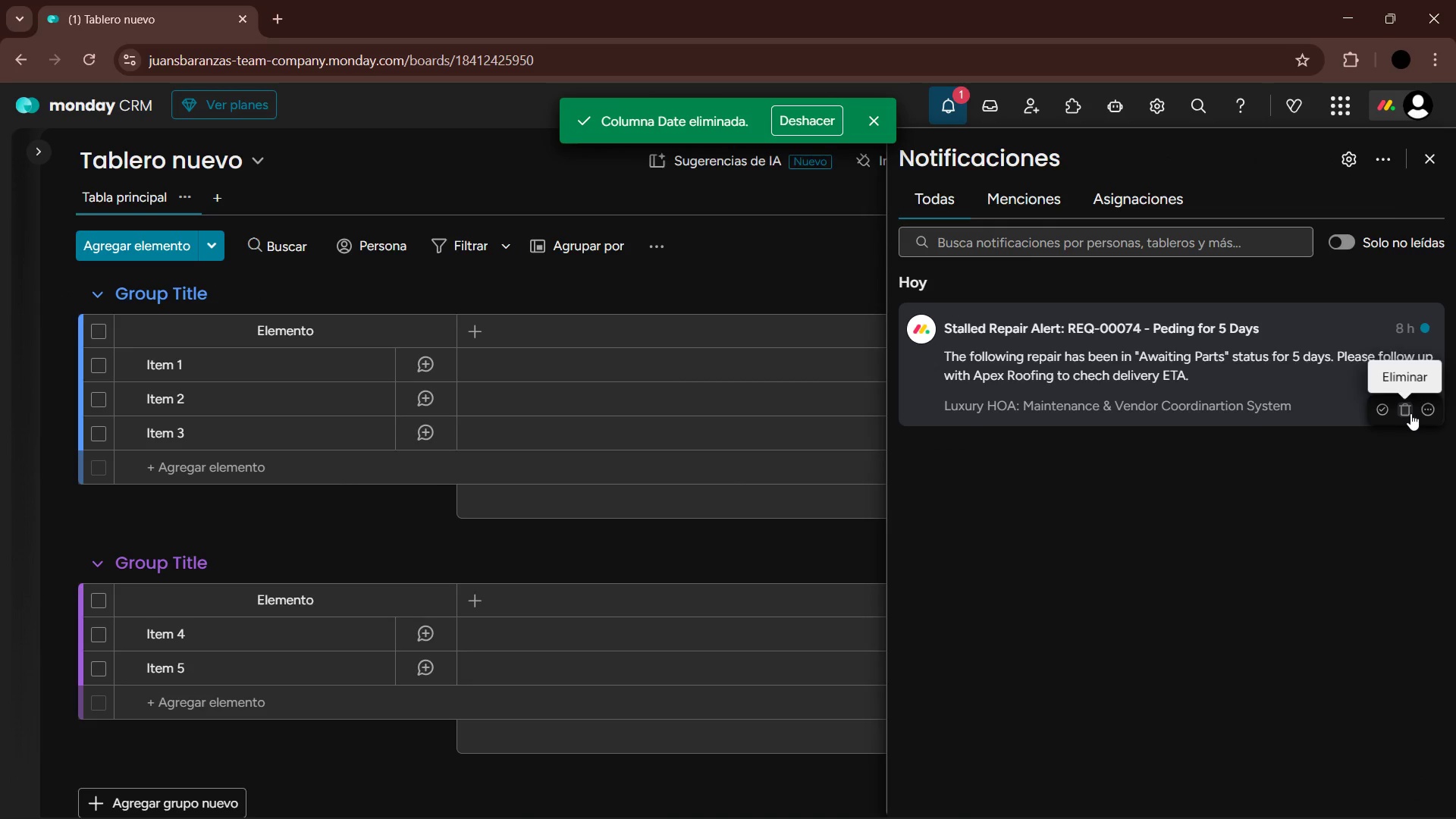 
left_click([1410, 413])
 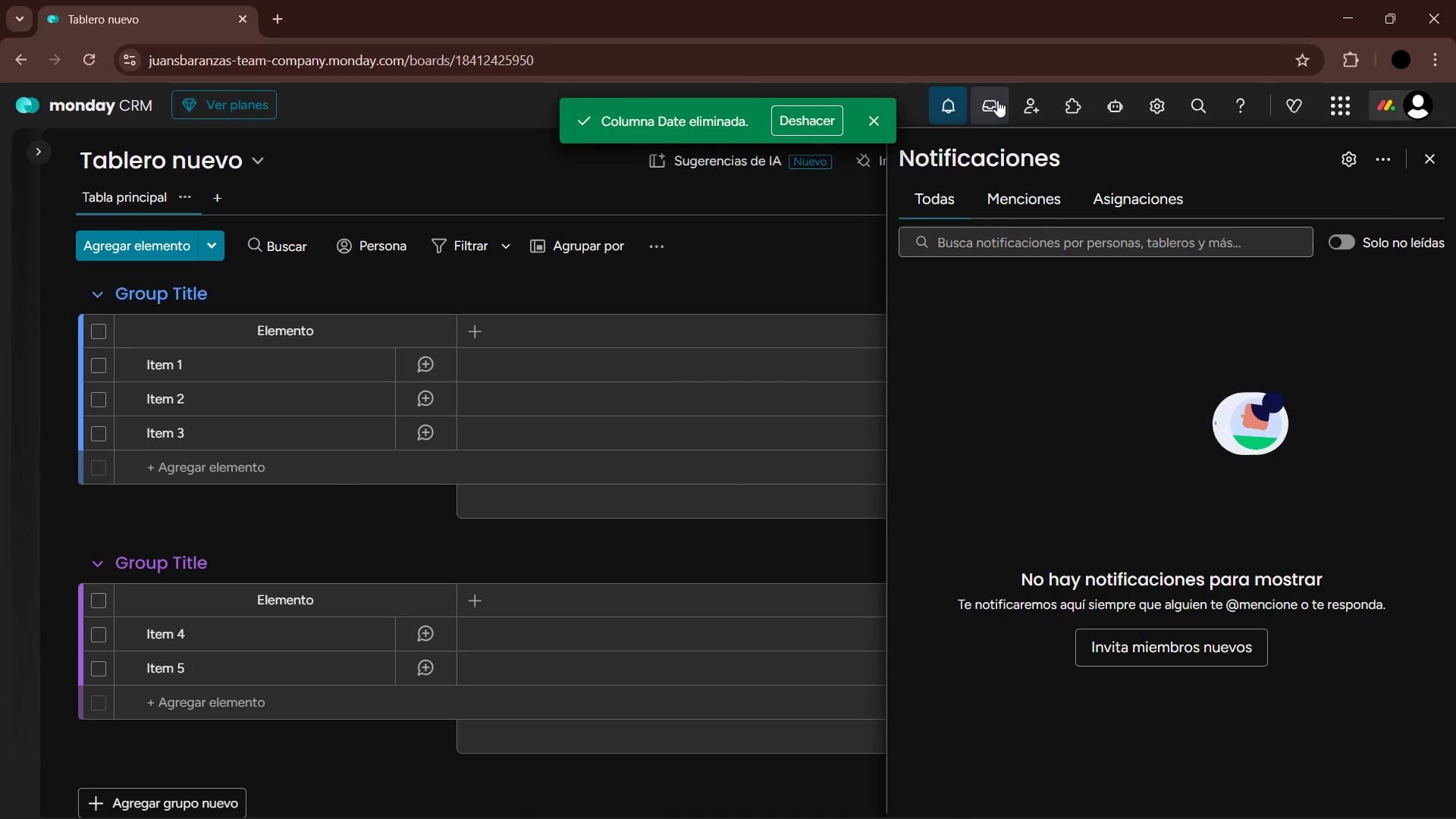 
left_click([959, 111])
 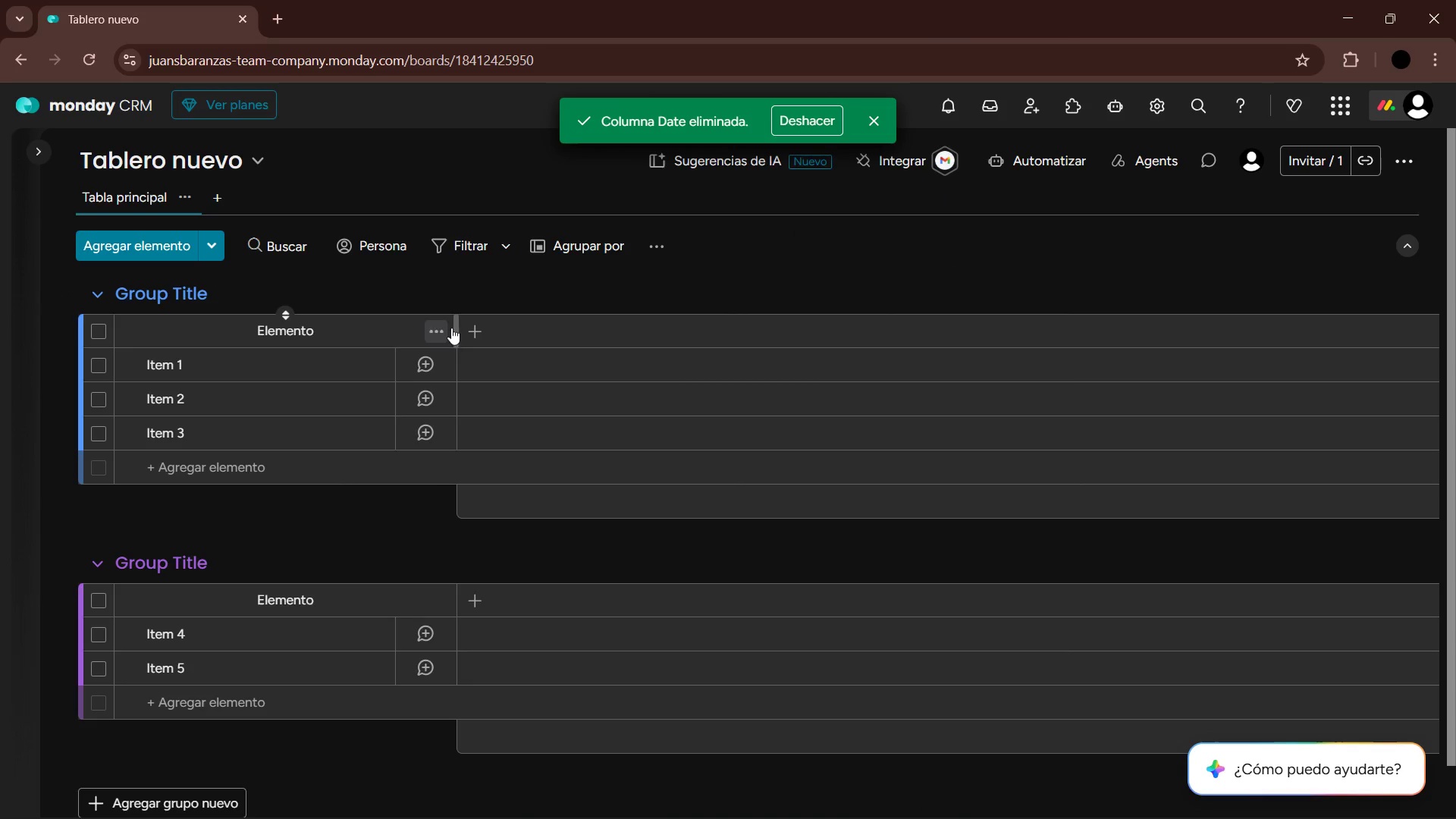 
left_click_drag(start_coordinate=[455, 325], to_coordinate=[322, 334])
 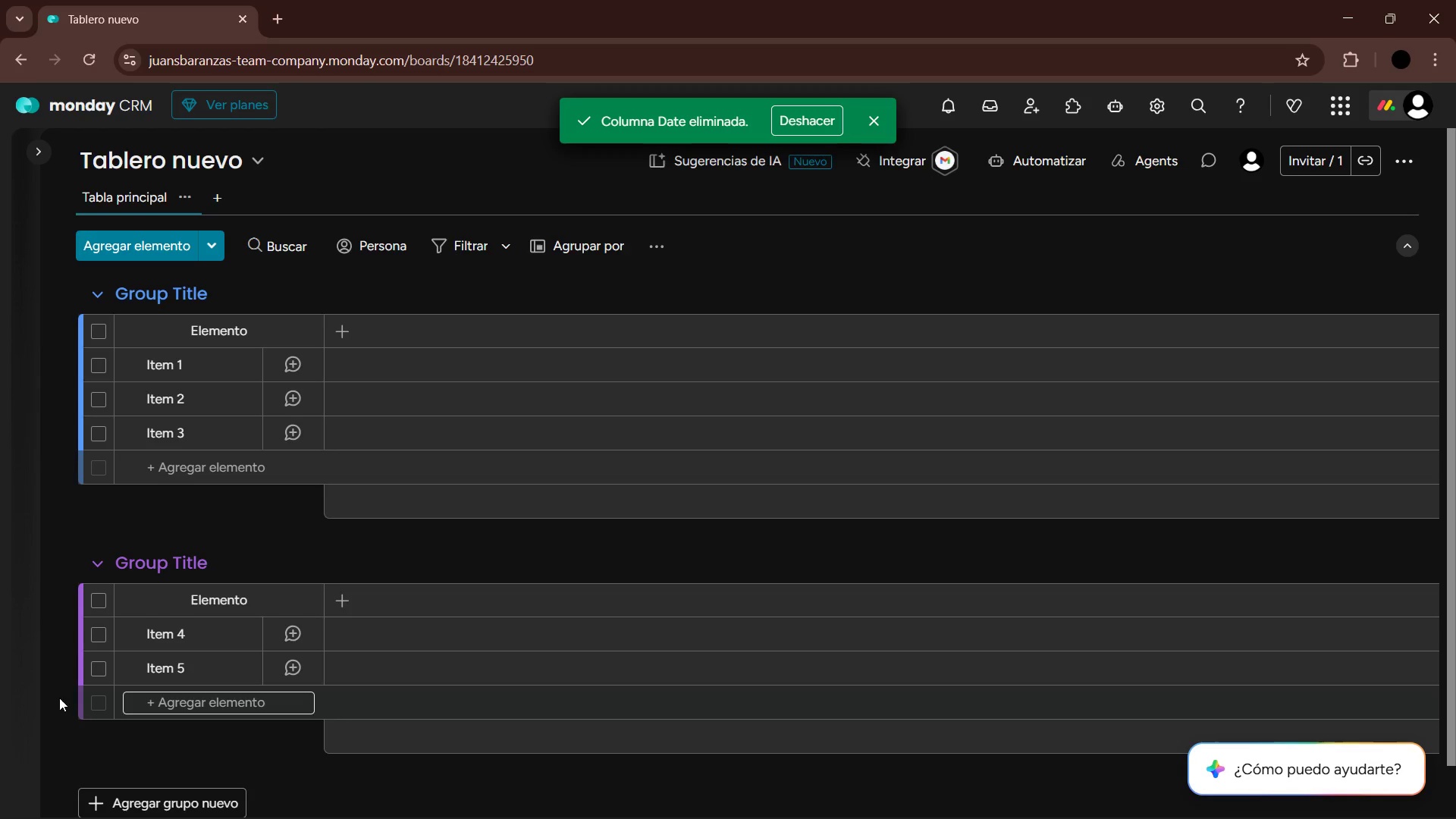 
left_click([67, 665])
 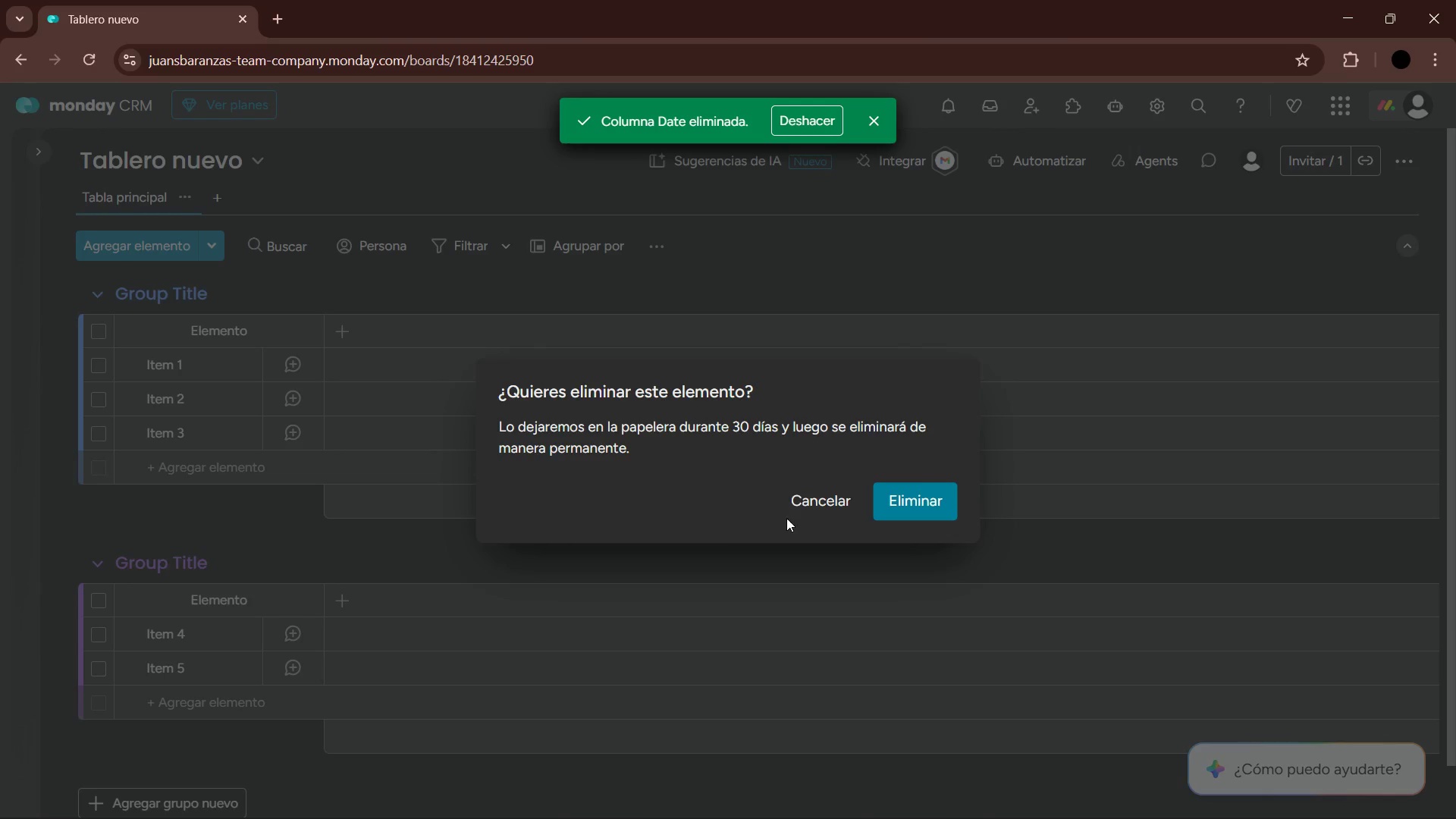 
left_click([908, 497])
 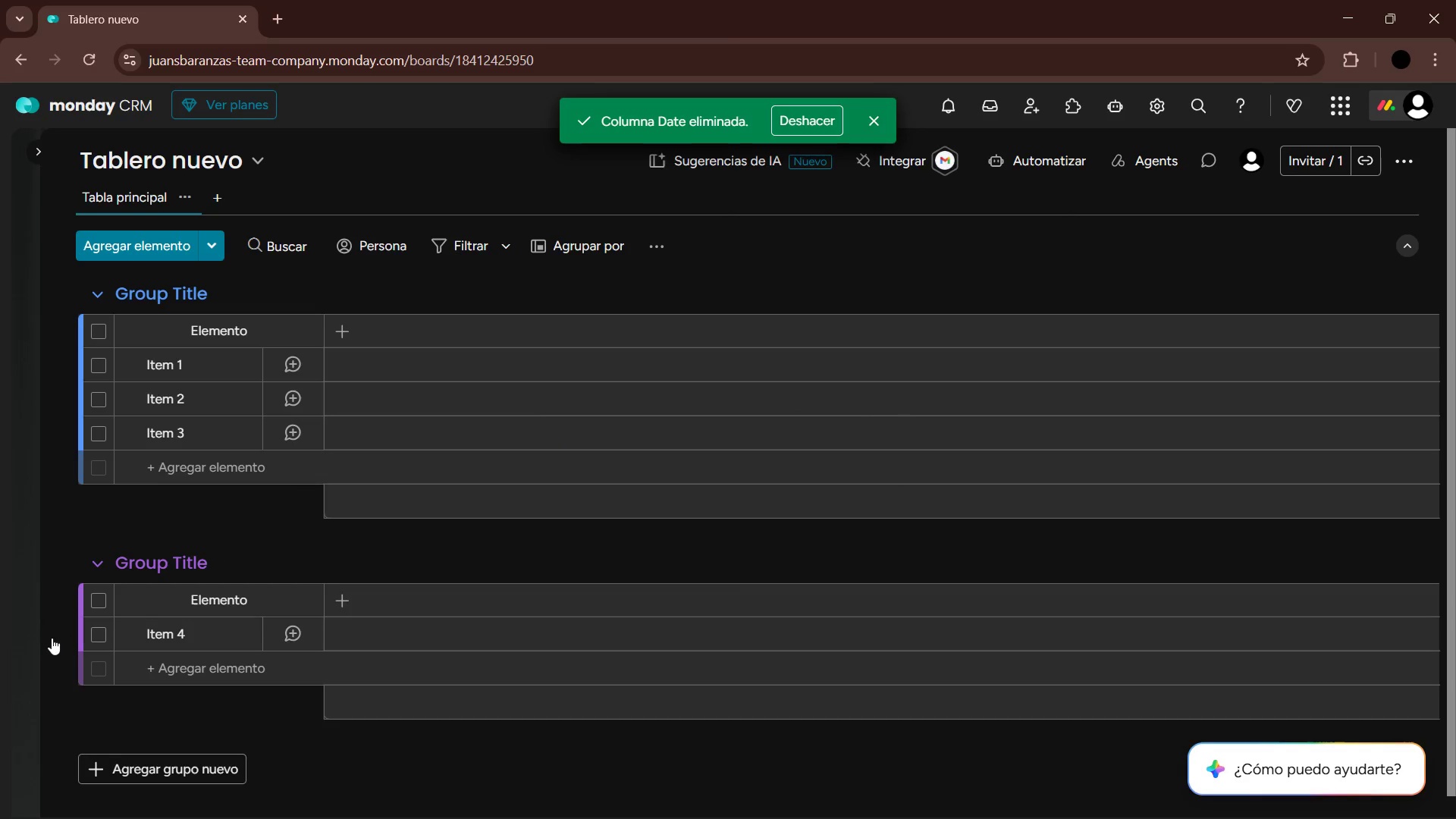 
left_click([61, 634])
 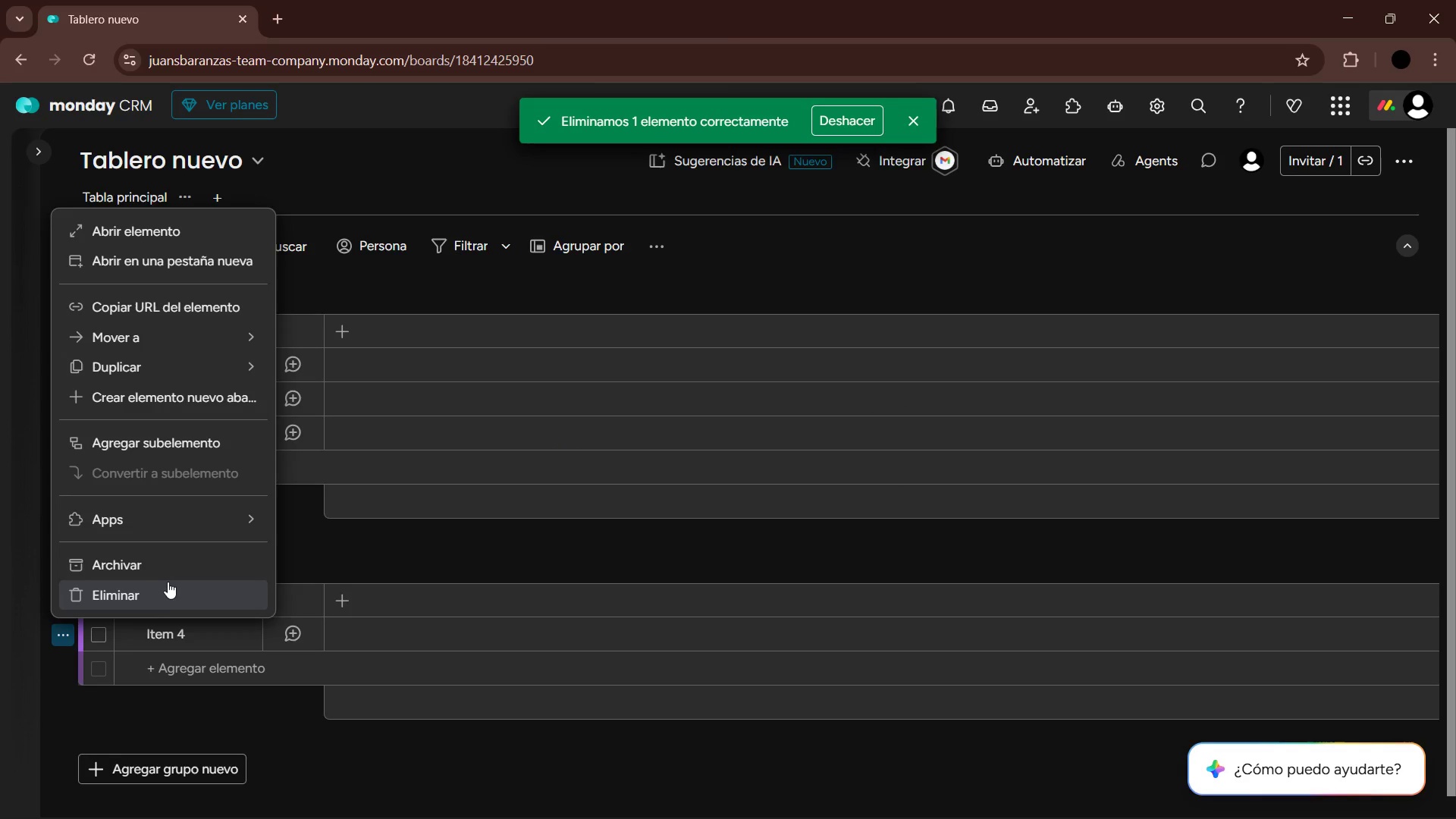 
left_click([166, 598])
 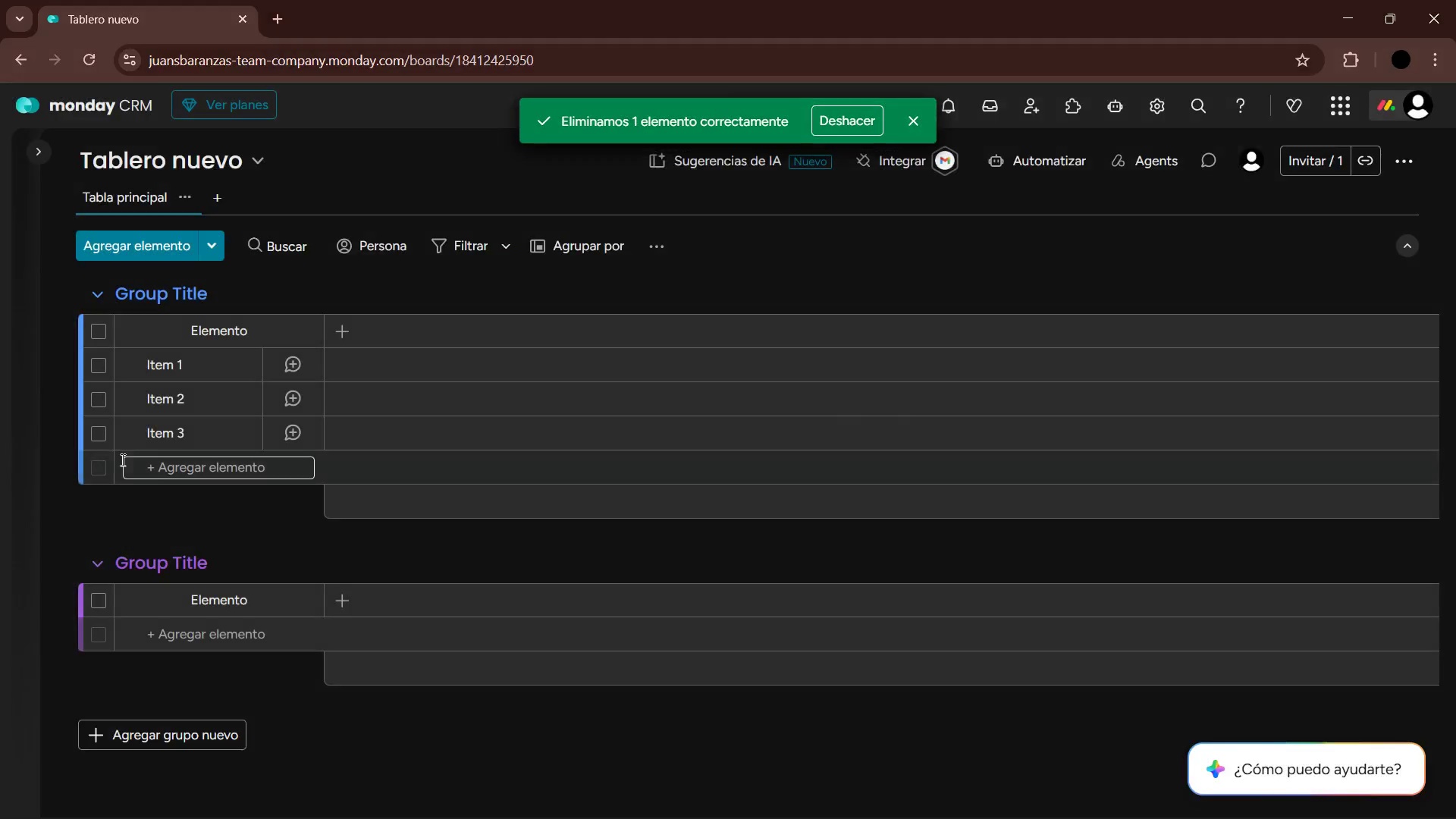 
left_click([68, 437])
 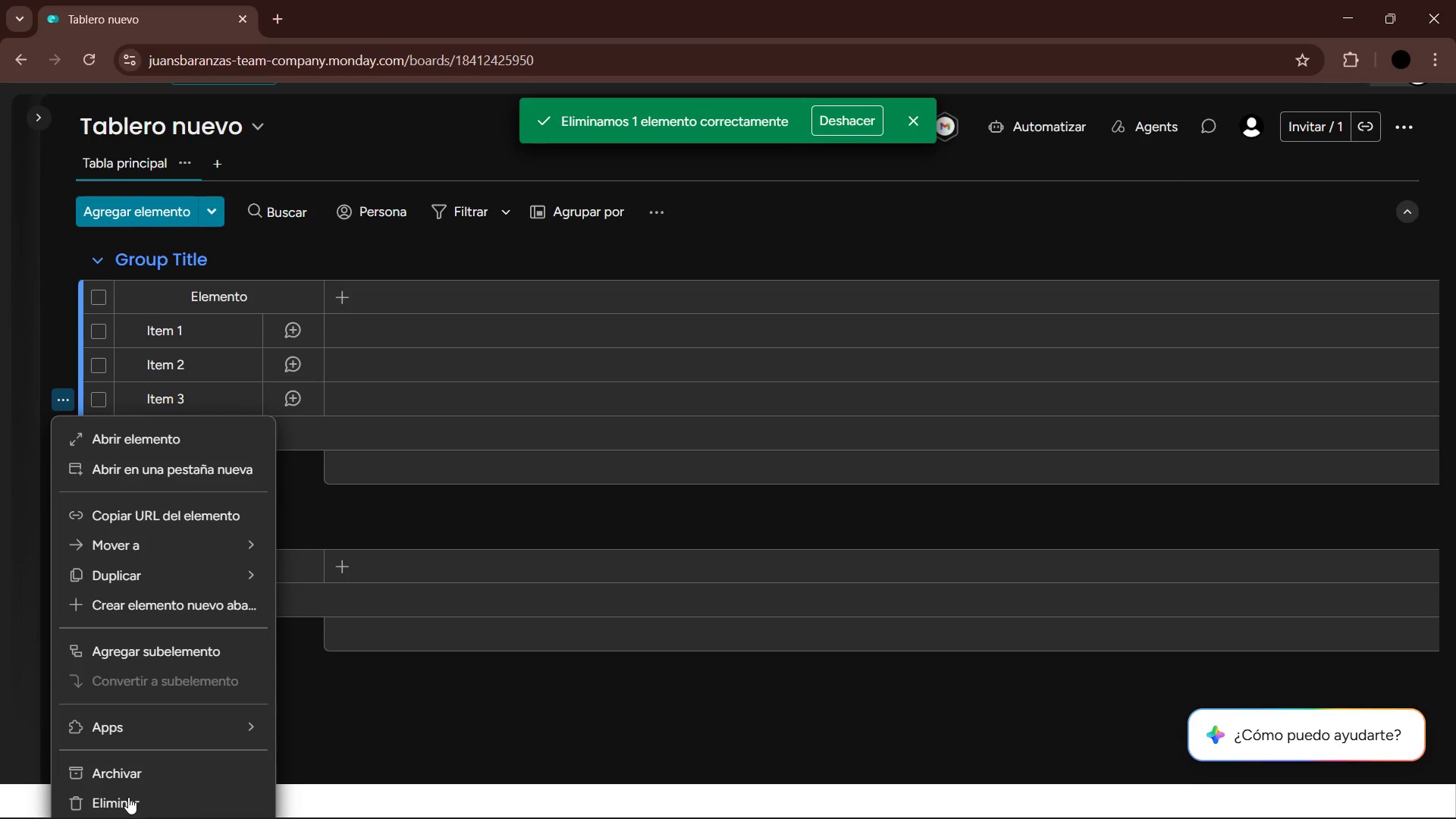 
left_click([126, 797])
 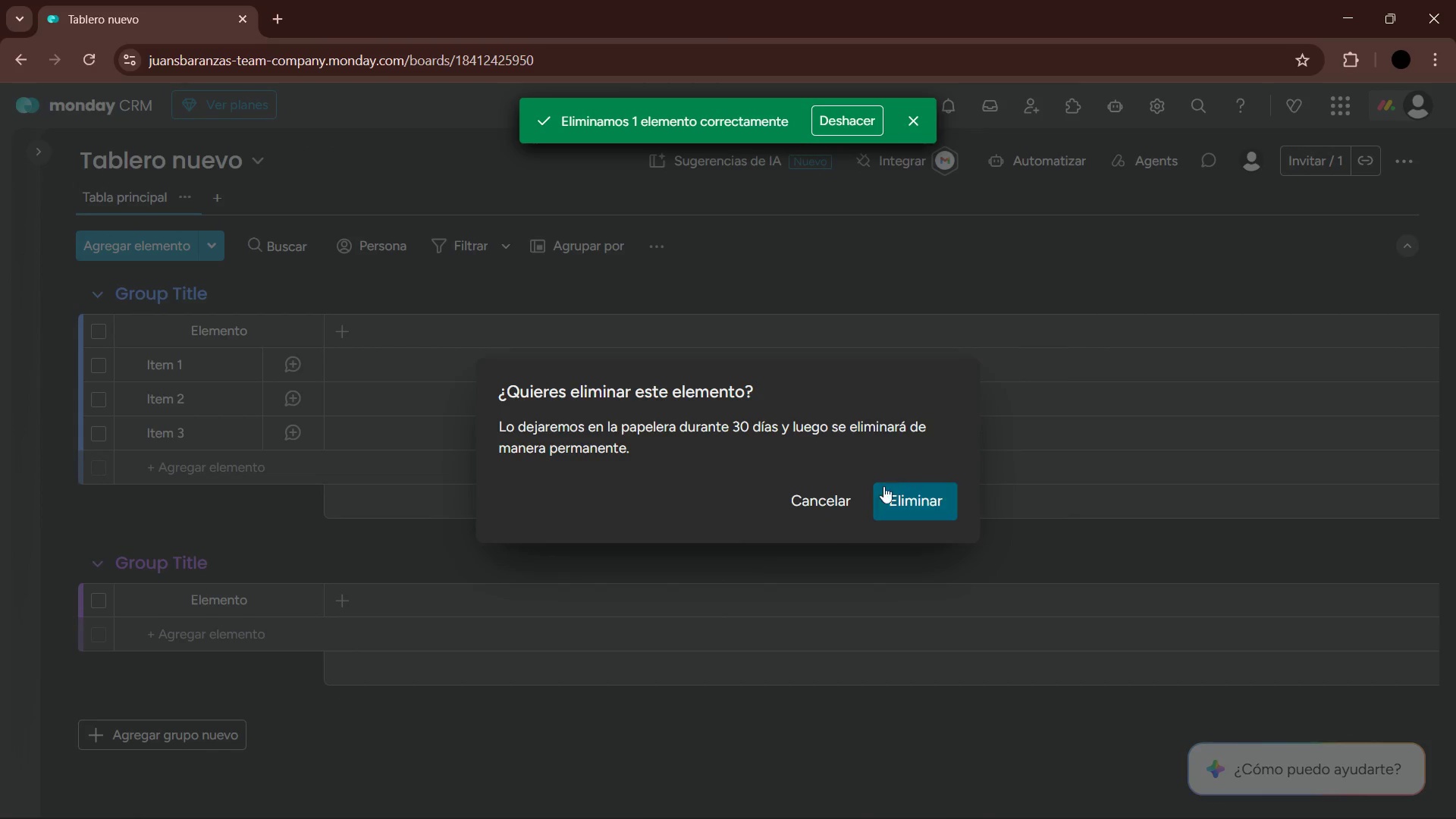 
left_click([904, 490])
 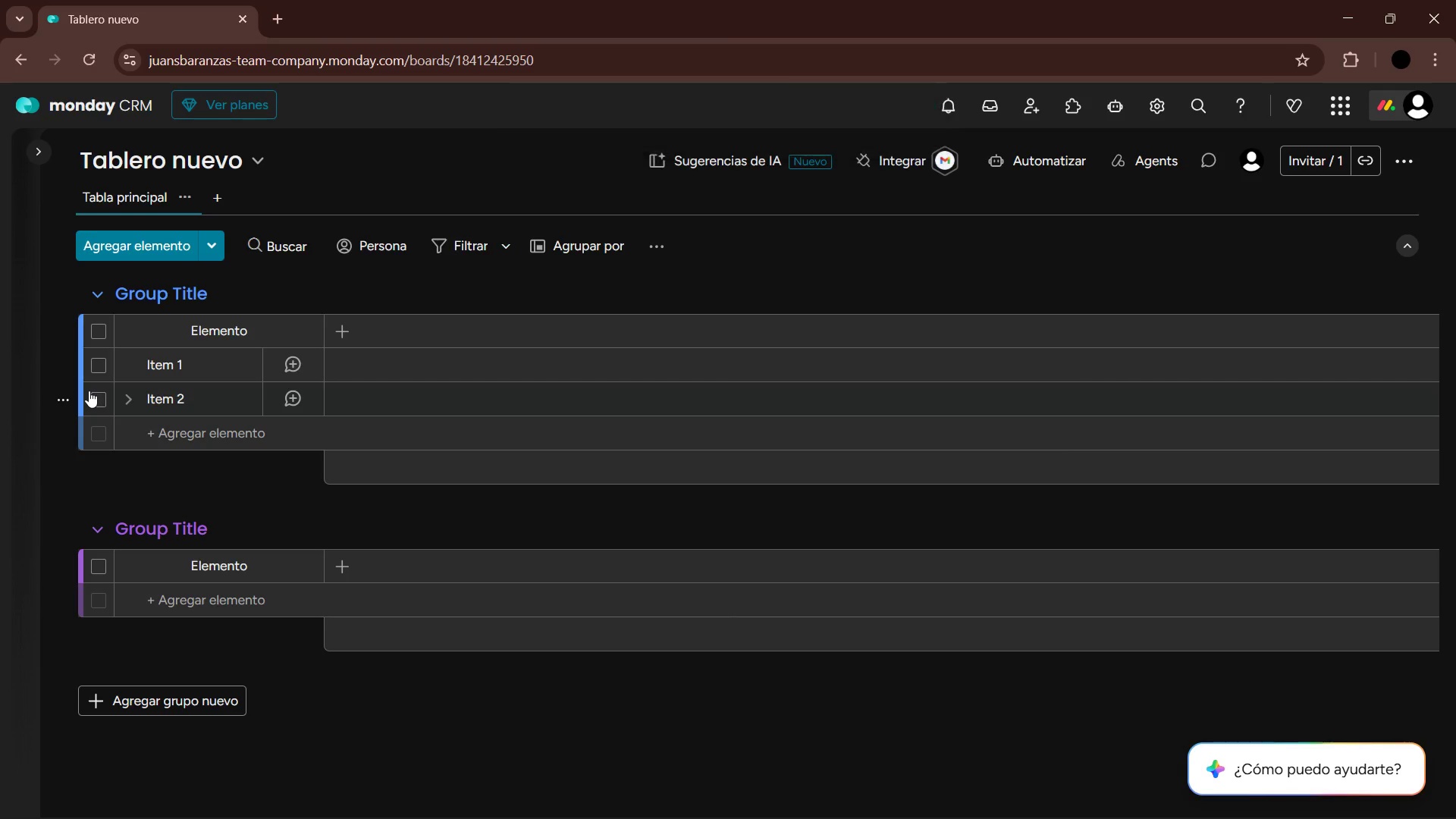 
left_click([64, 395])
 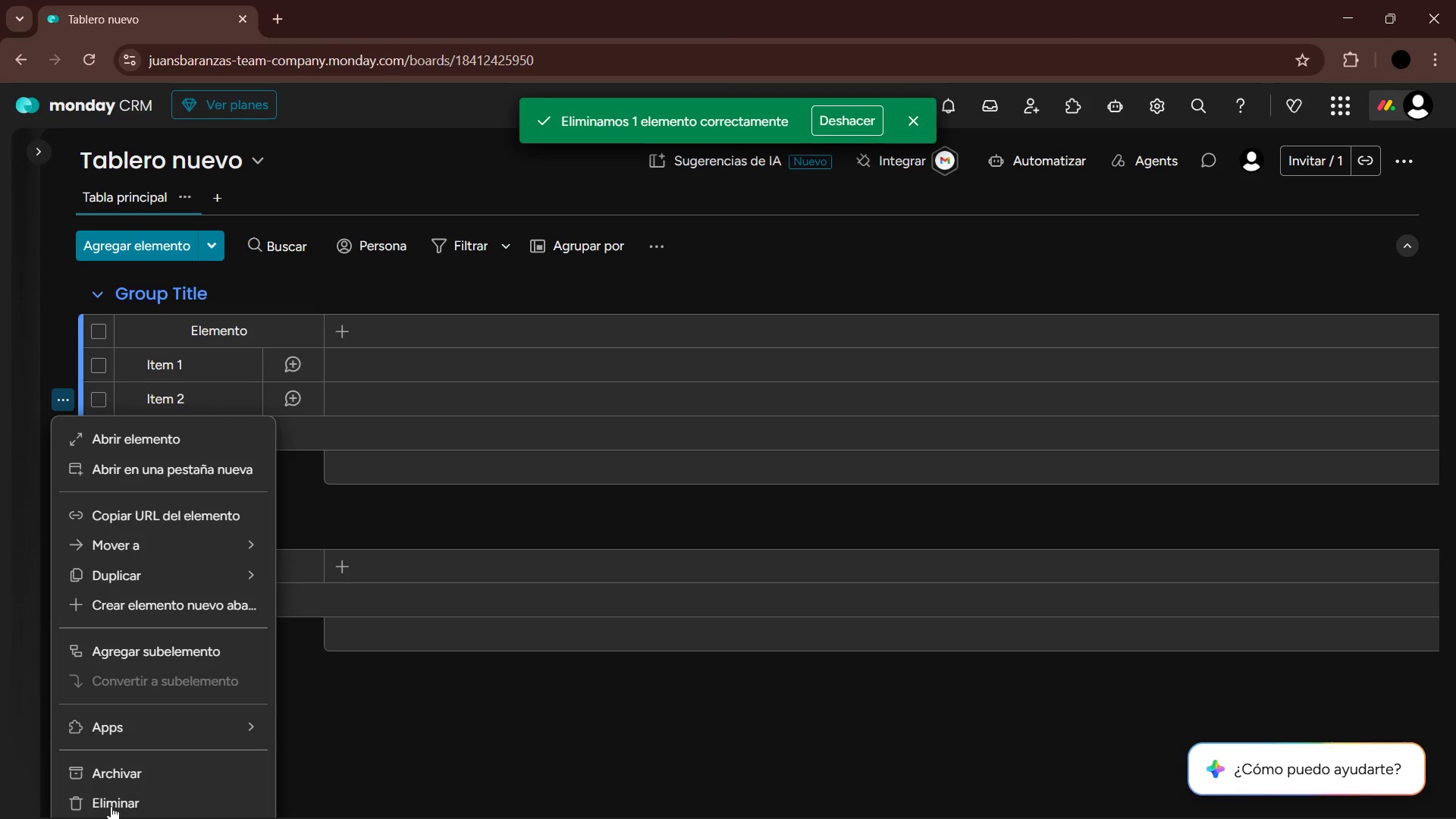 
left_click([111, 804])
 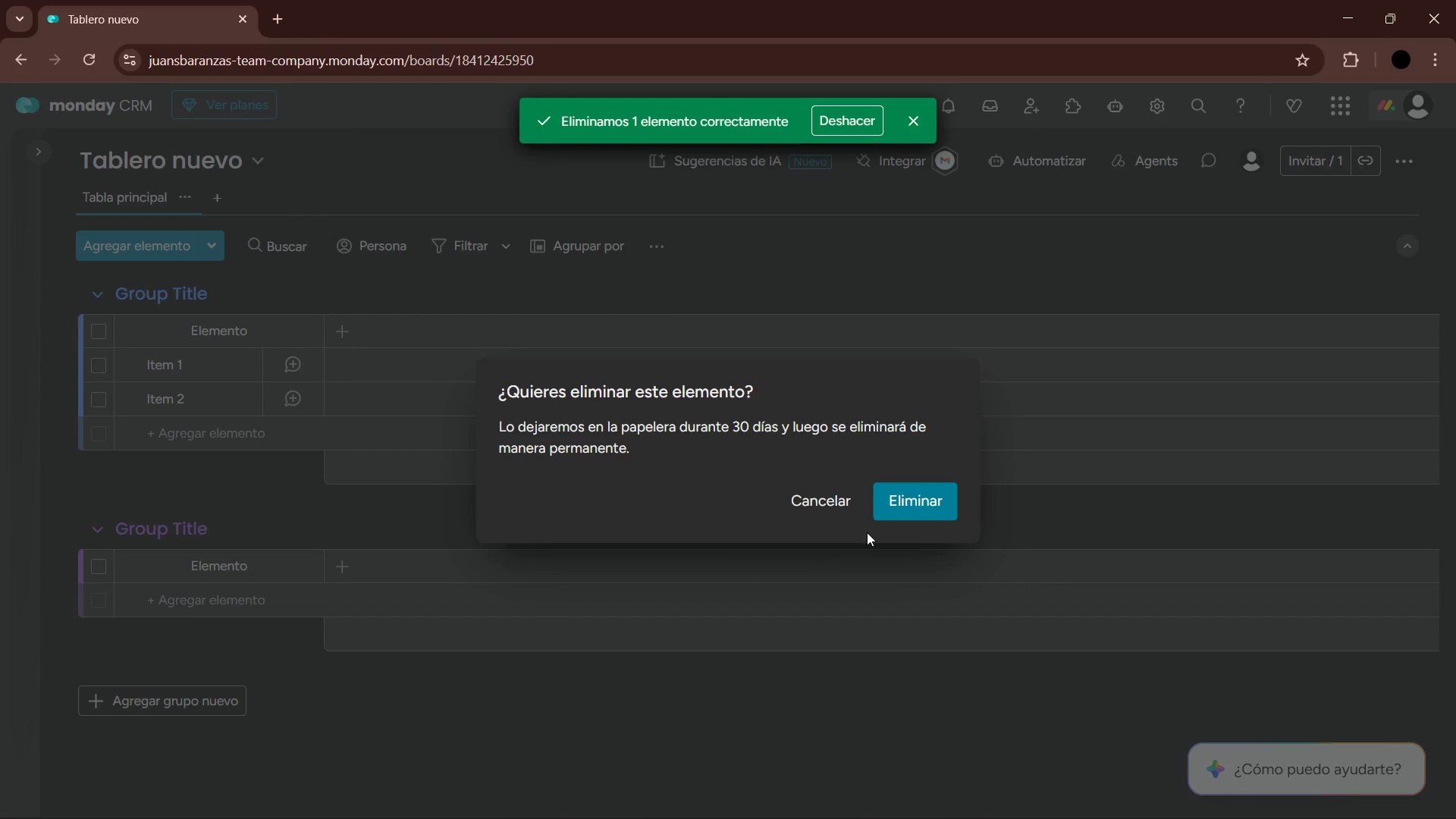 
left_click([890, 516])
 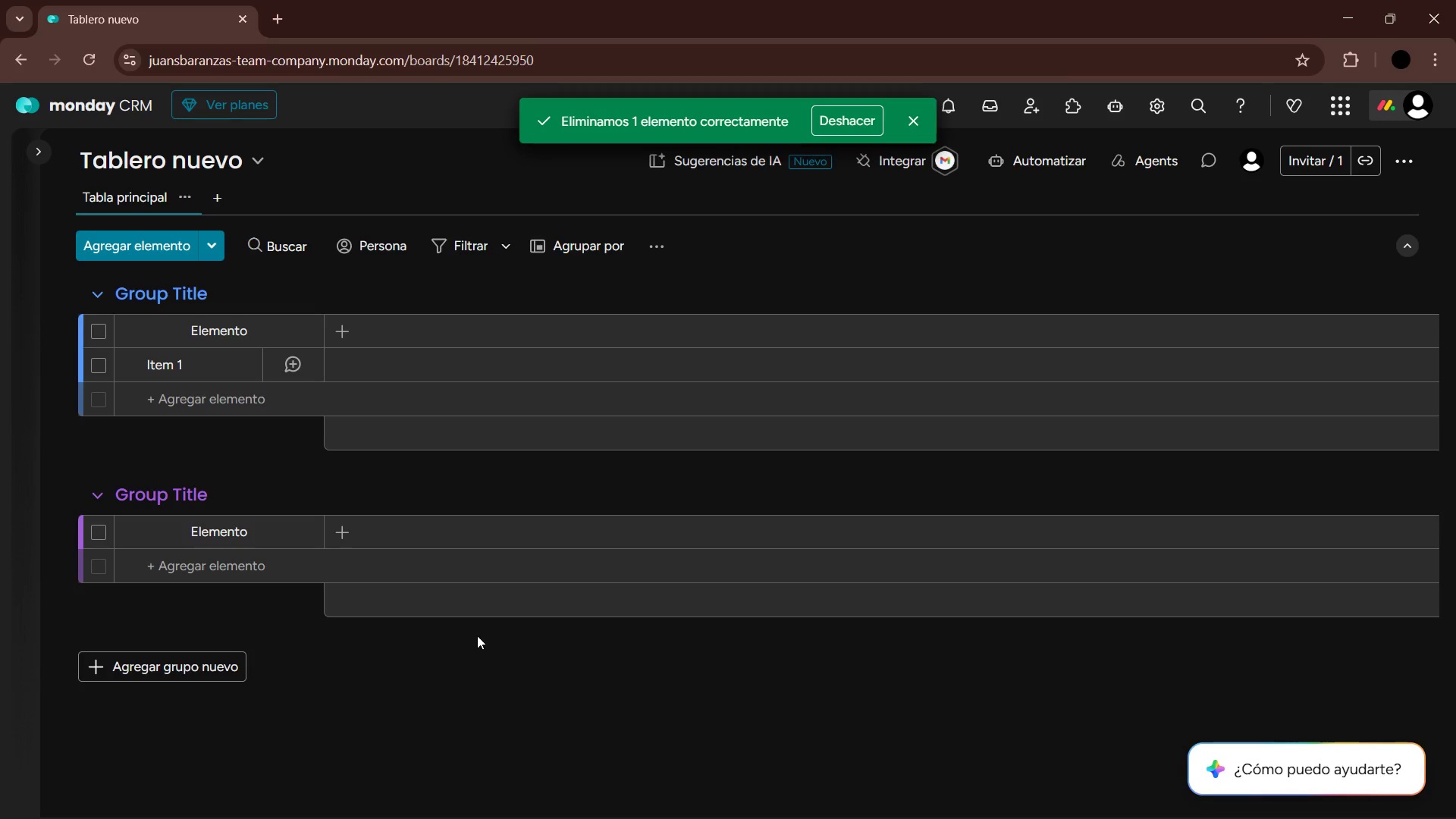 
wait(10.33)
 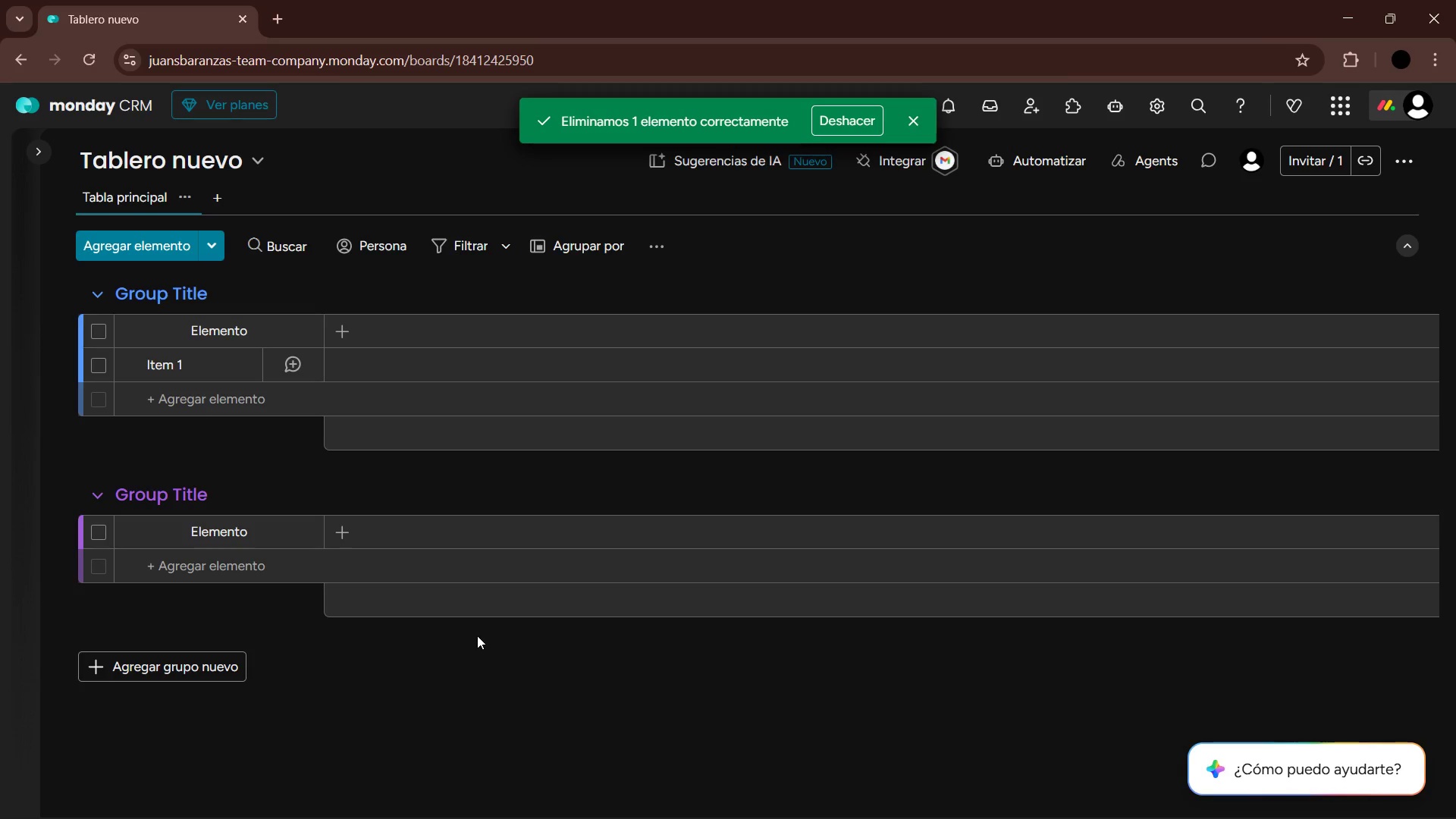 
left_click([918, 133])
 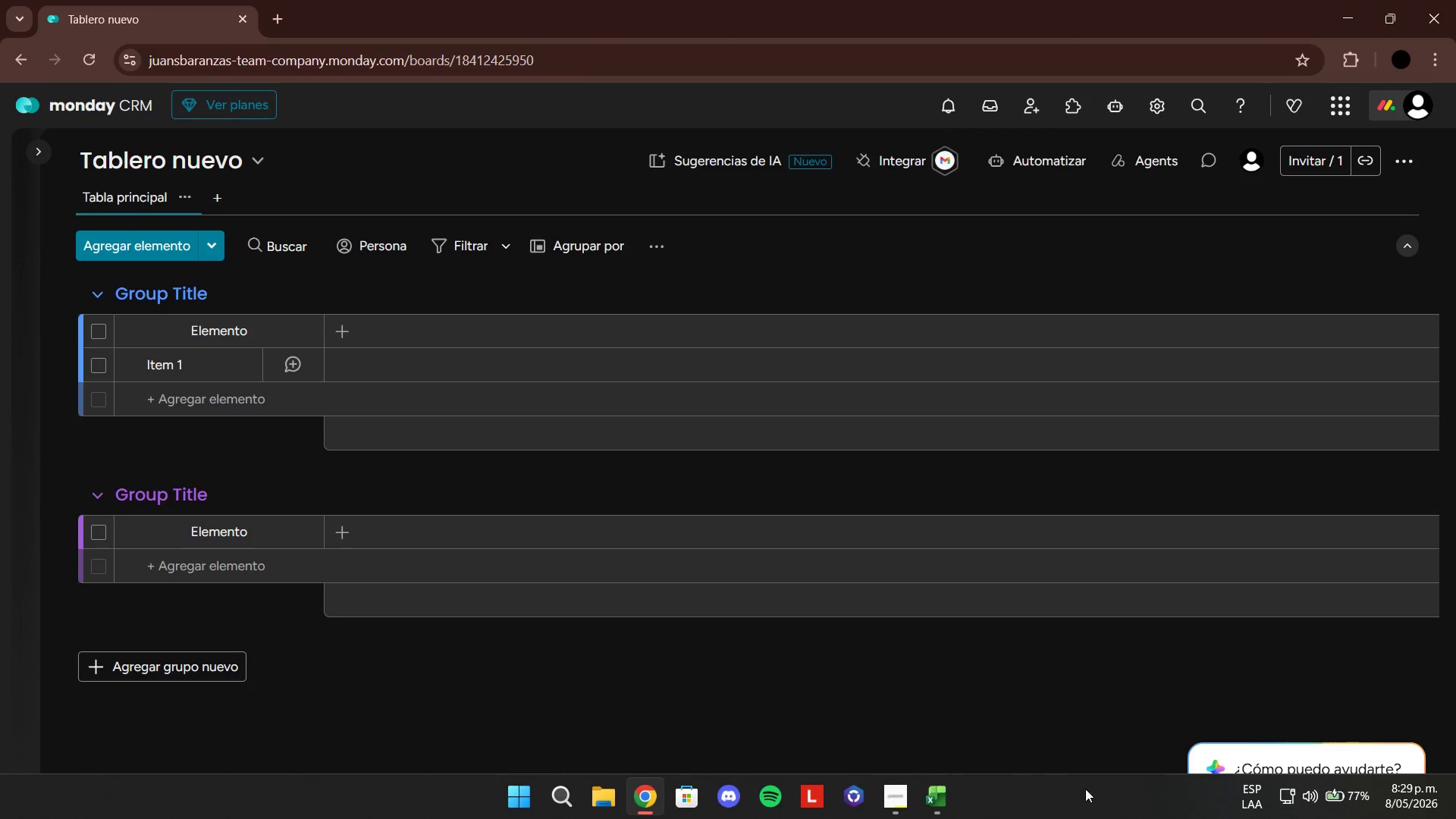 
left_click([944, 792])
 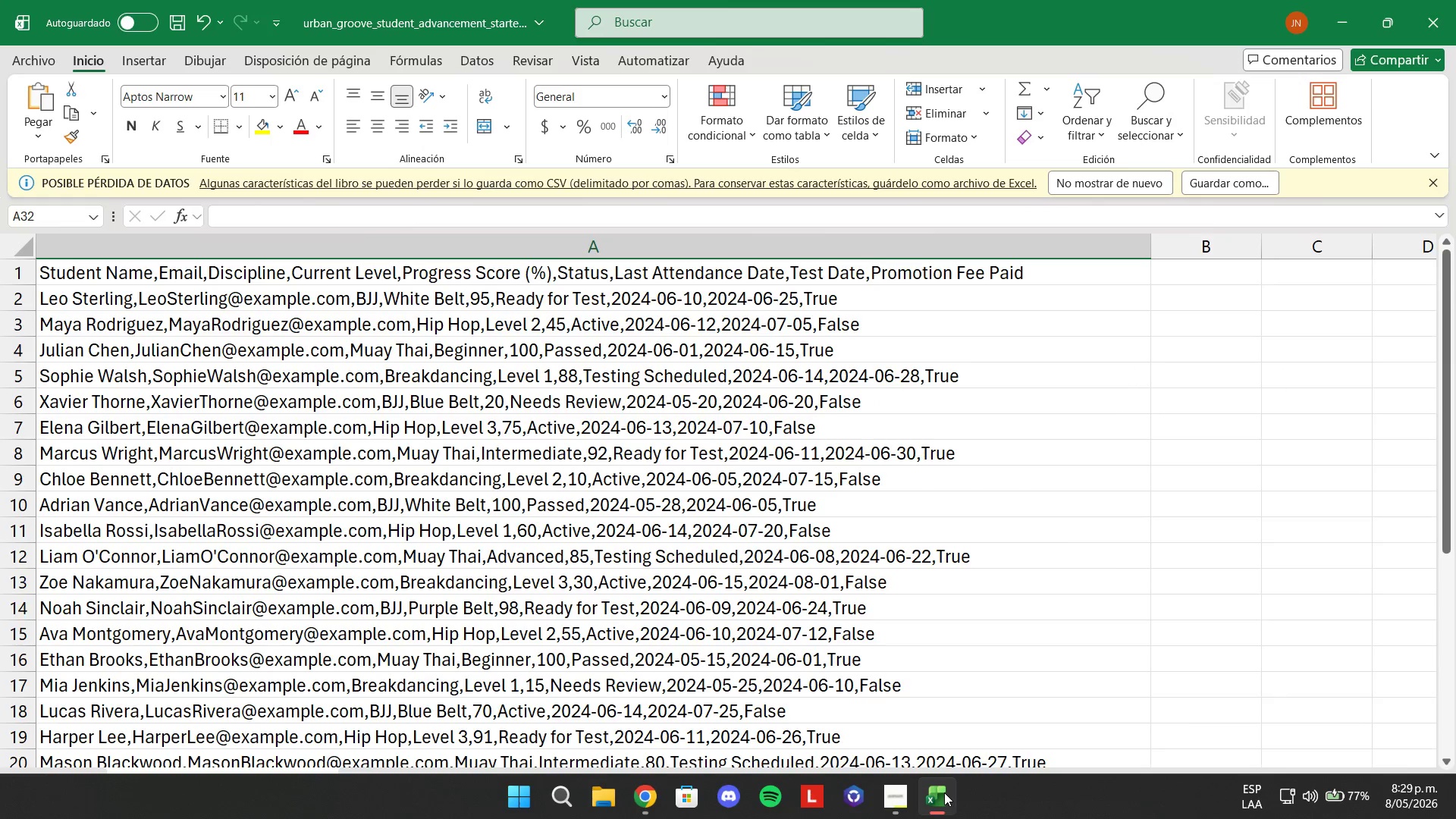 
left_click([944, 792])
 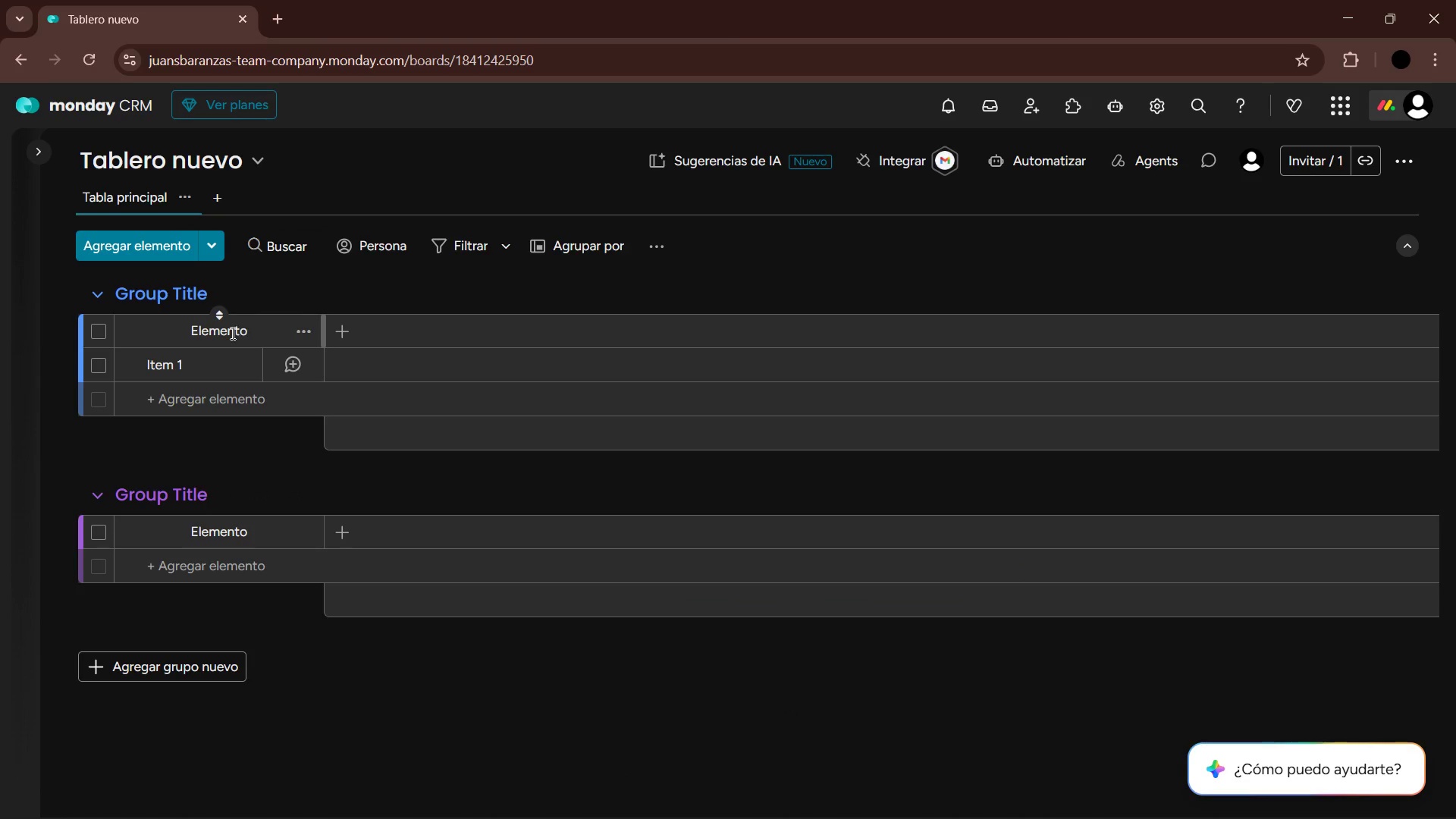 
double_click([231, 333])
 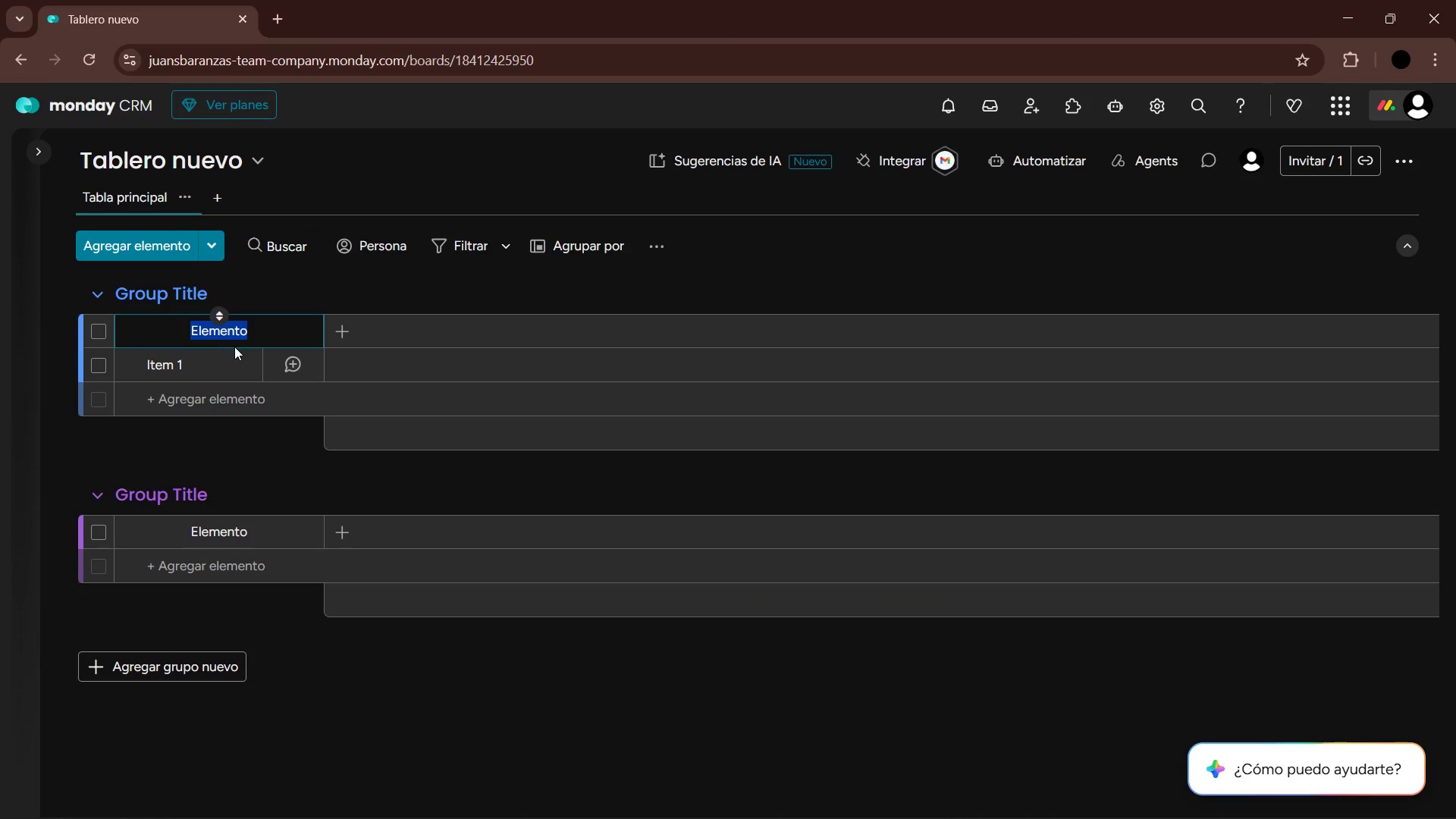 
type(Student Name)
 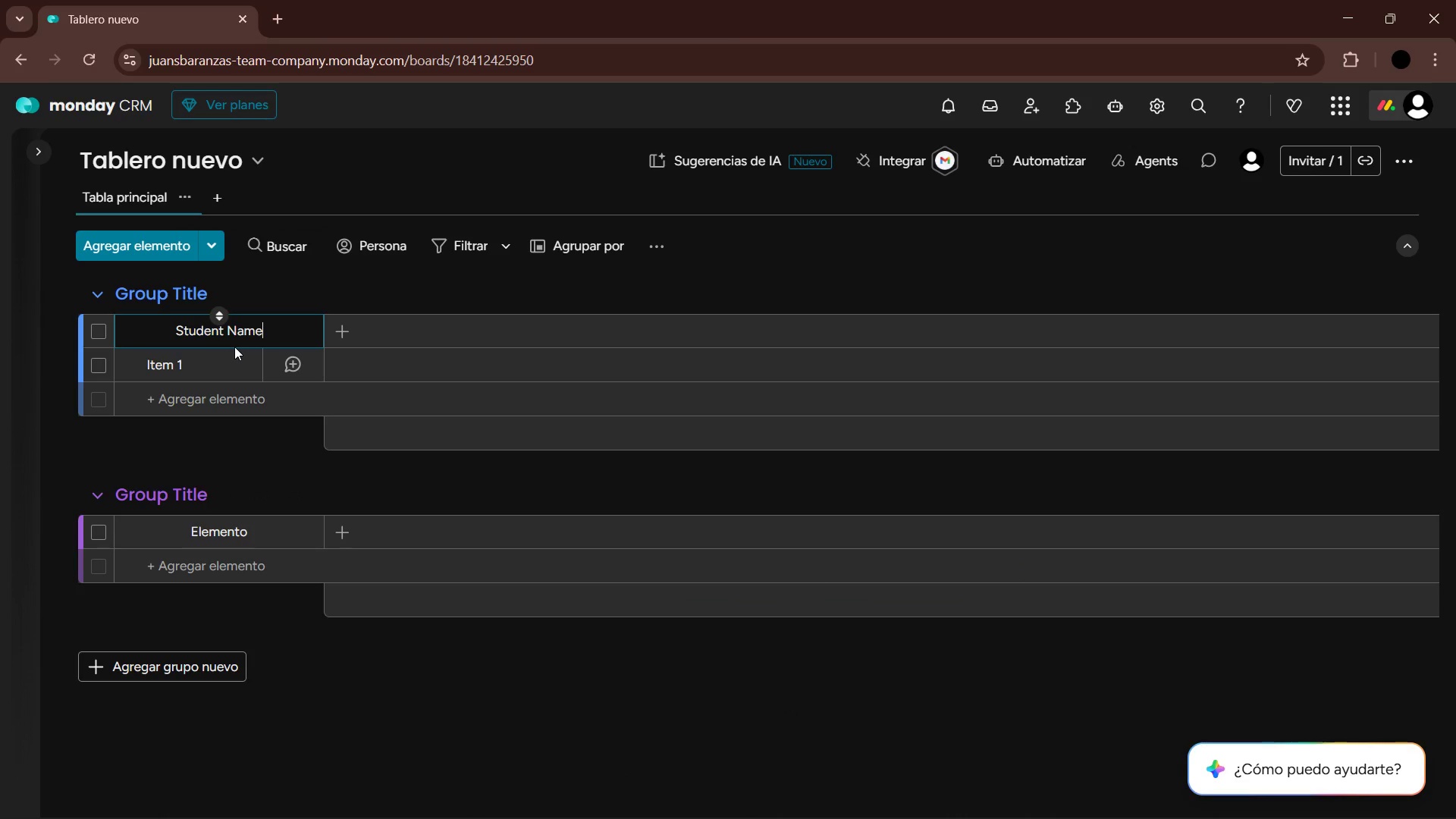 
key(Enter)
 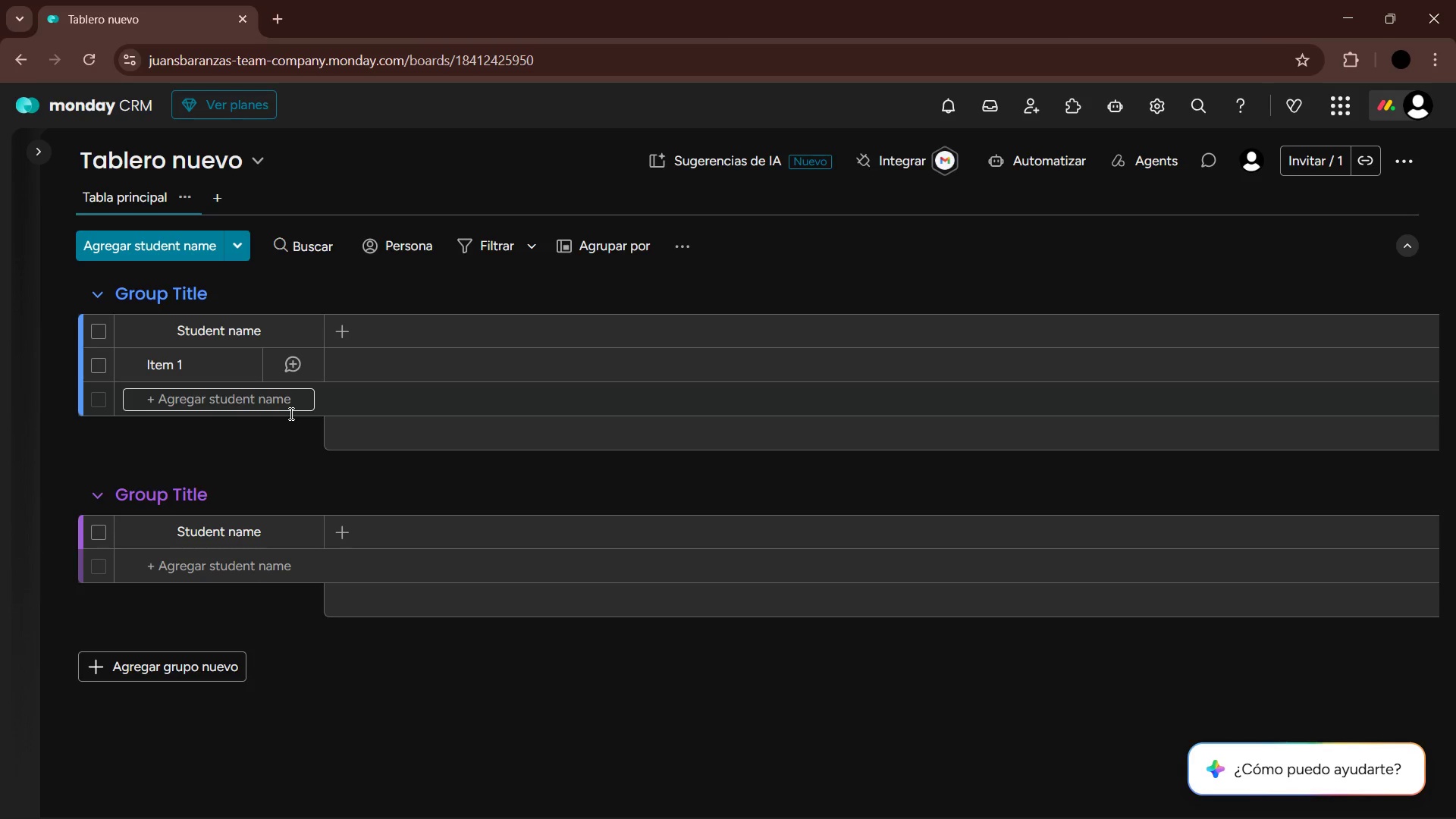 
wait(12.12)
 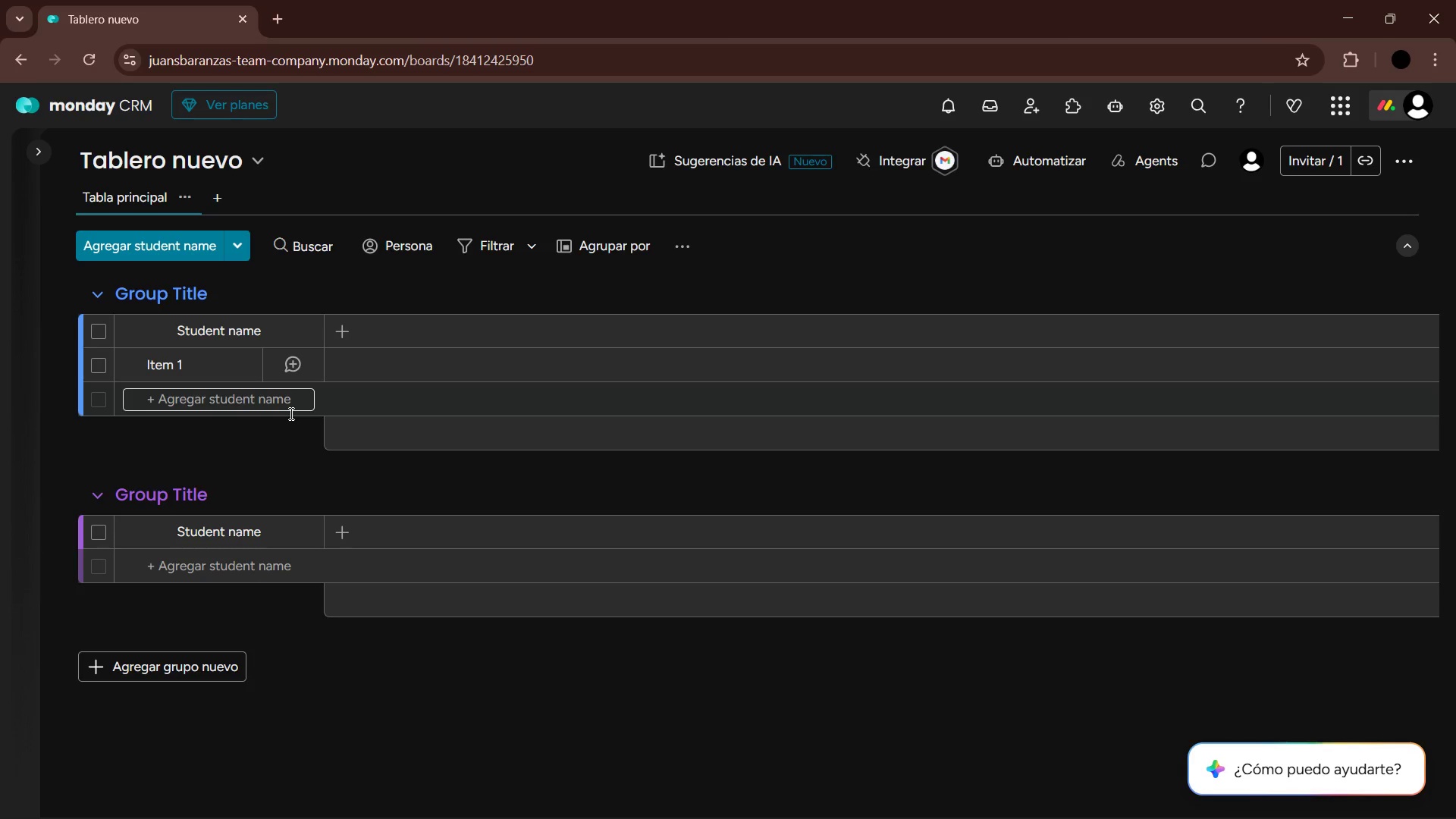 
left_click([341, 336])
 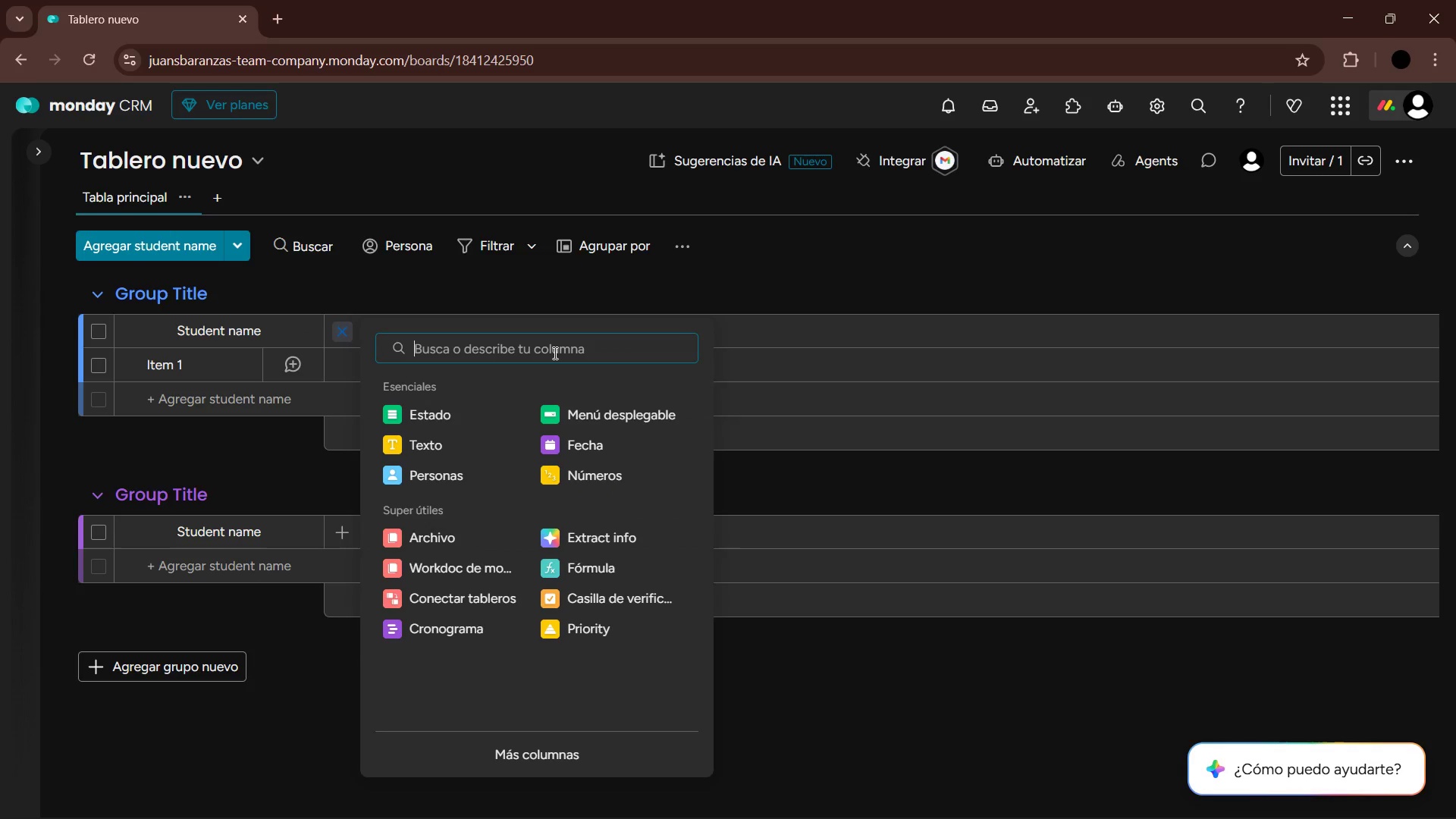 
type(corr)
 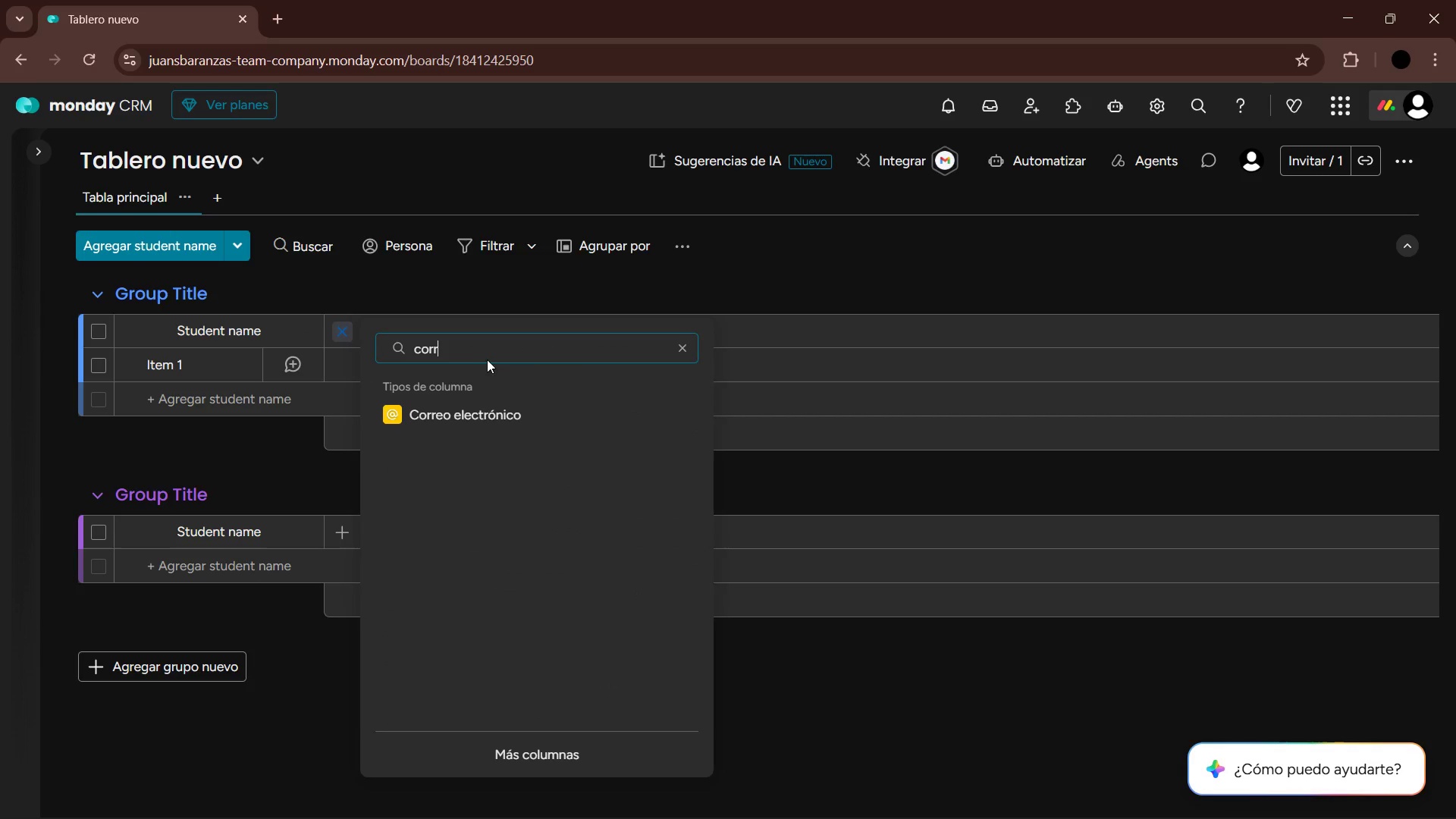 
left_click([500, 407])
 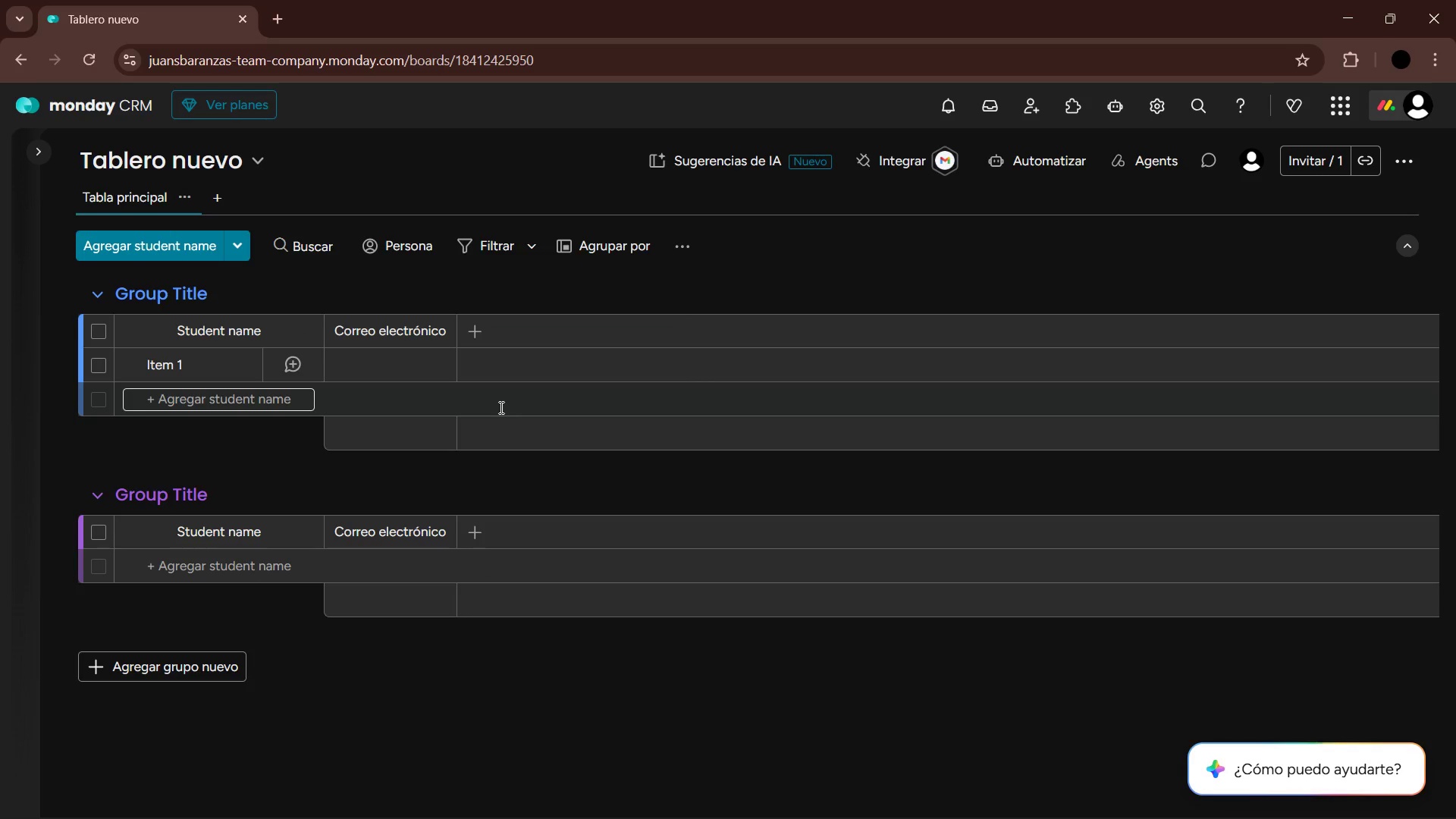 
wait(8.64)
 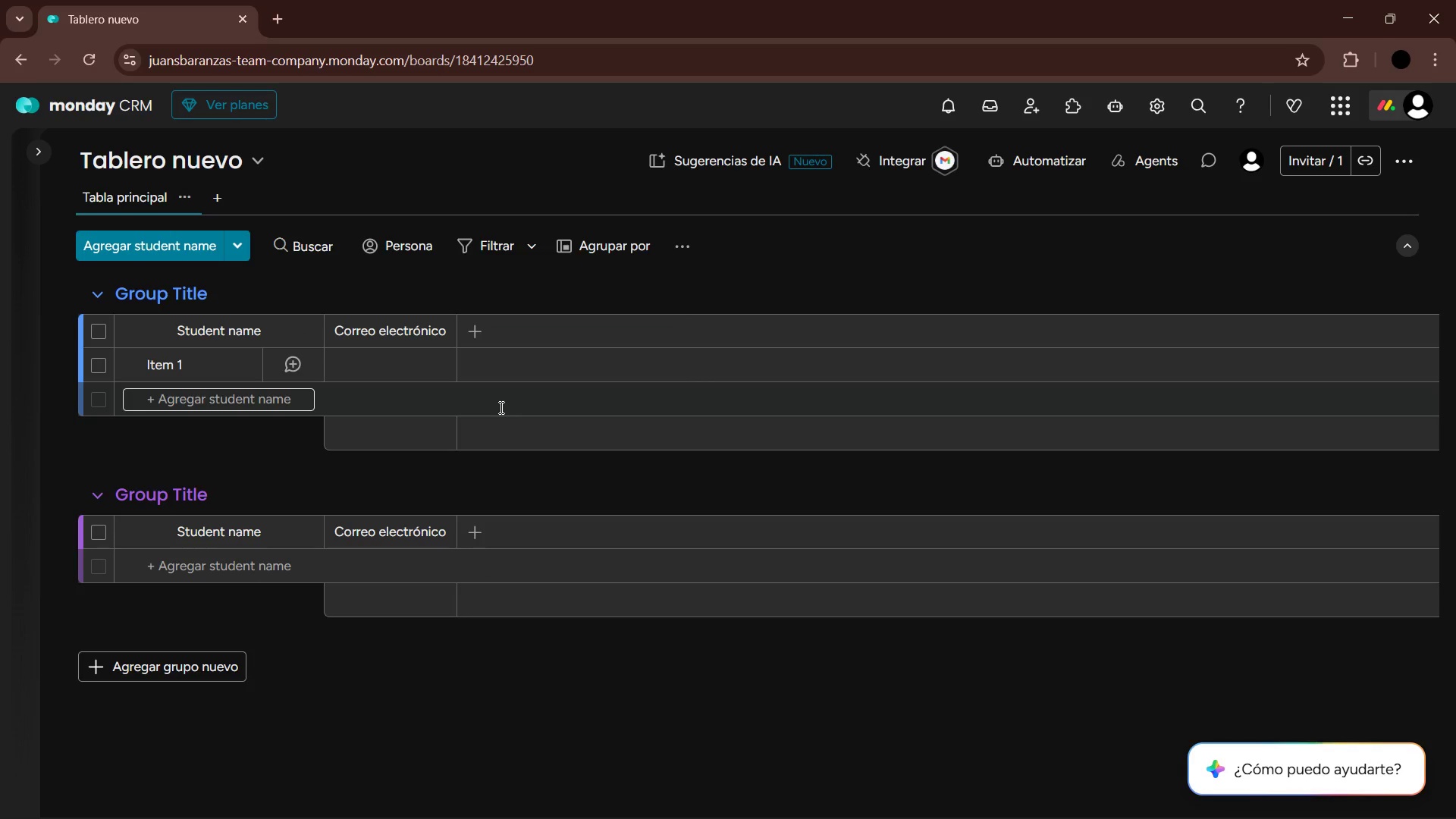 
left_click([910, 789])